 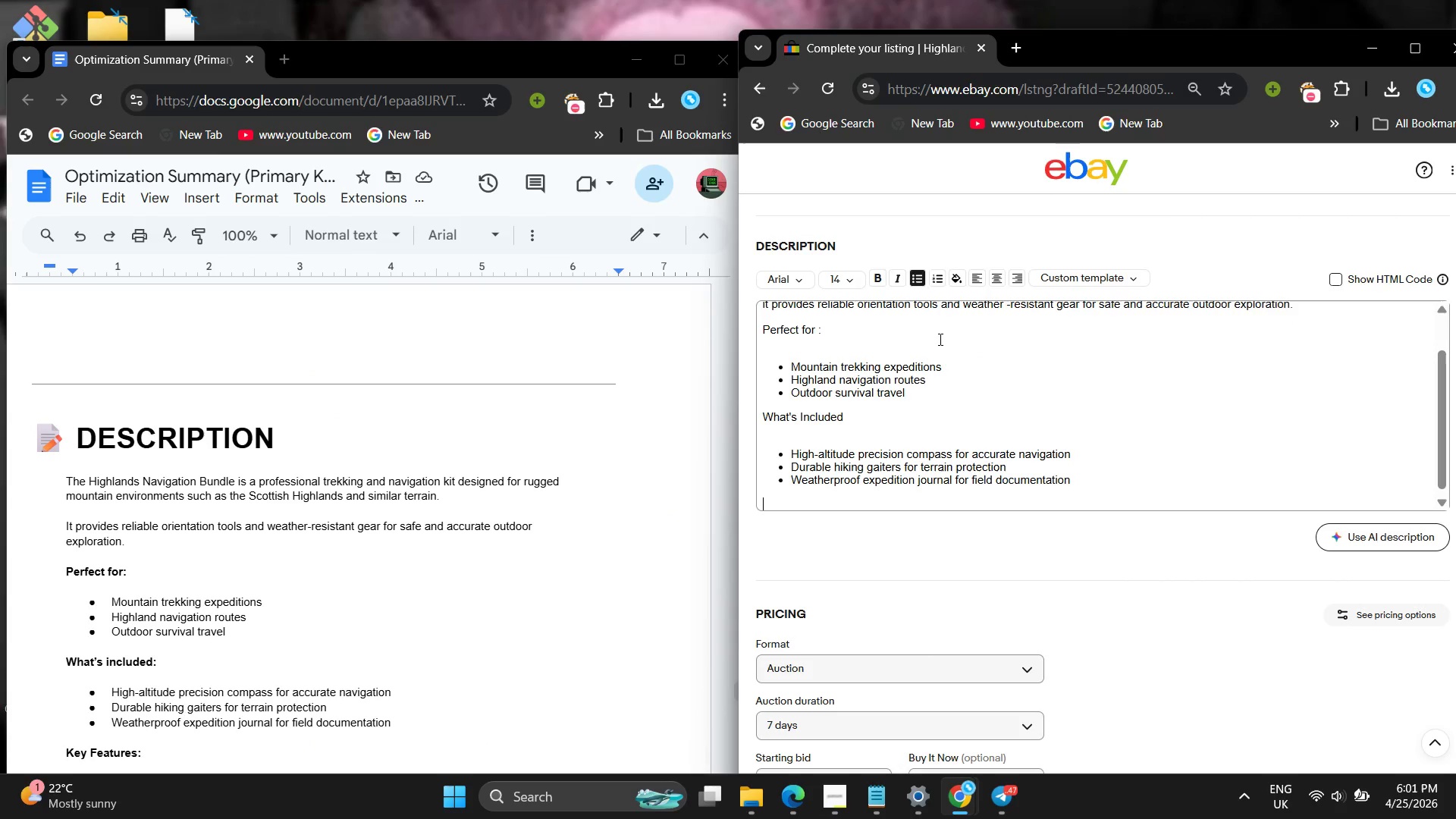 
key(Enter)
 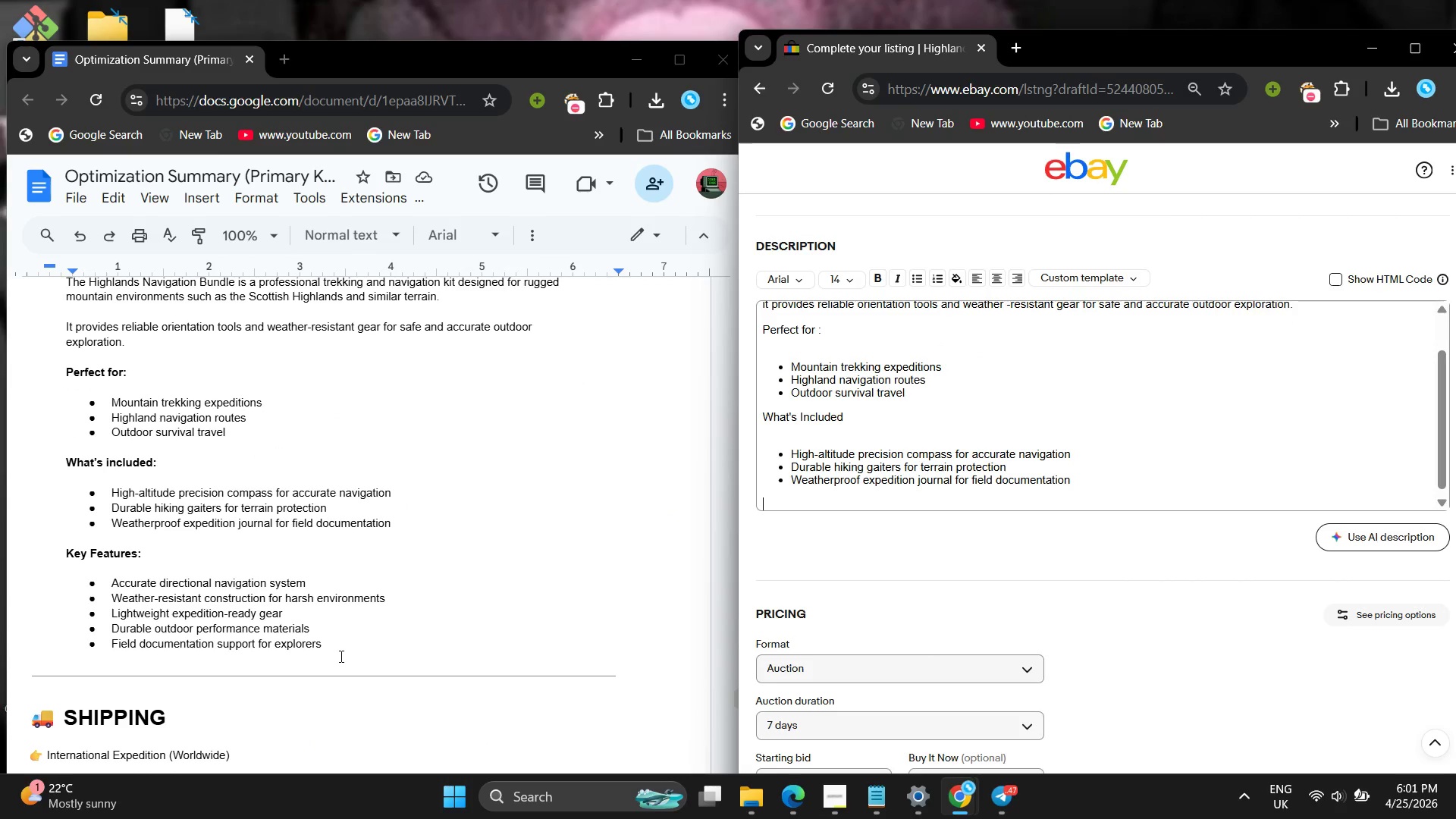 
type(Key Features)
 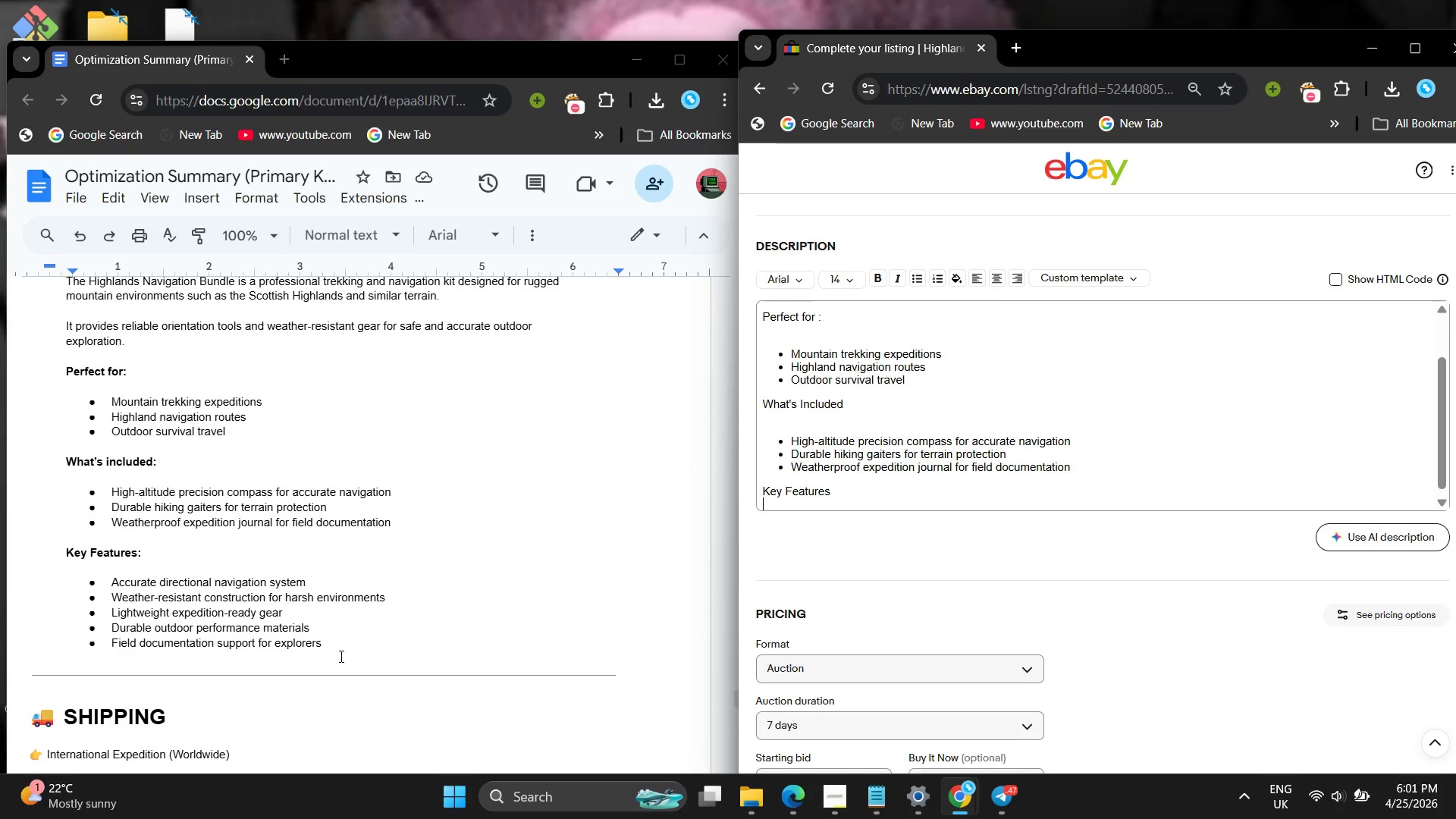 
key(Enter)
 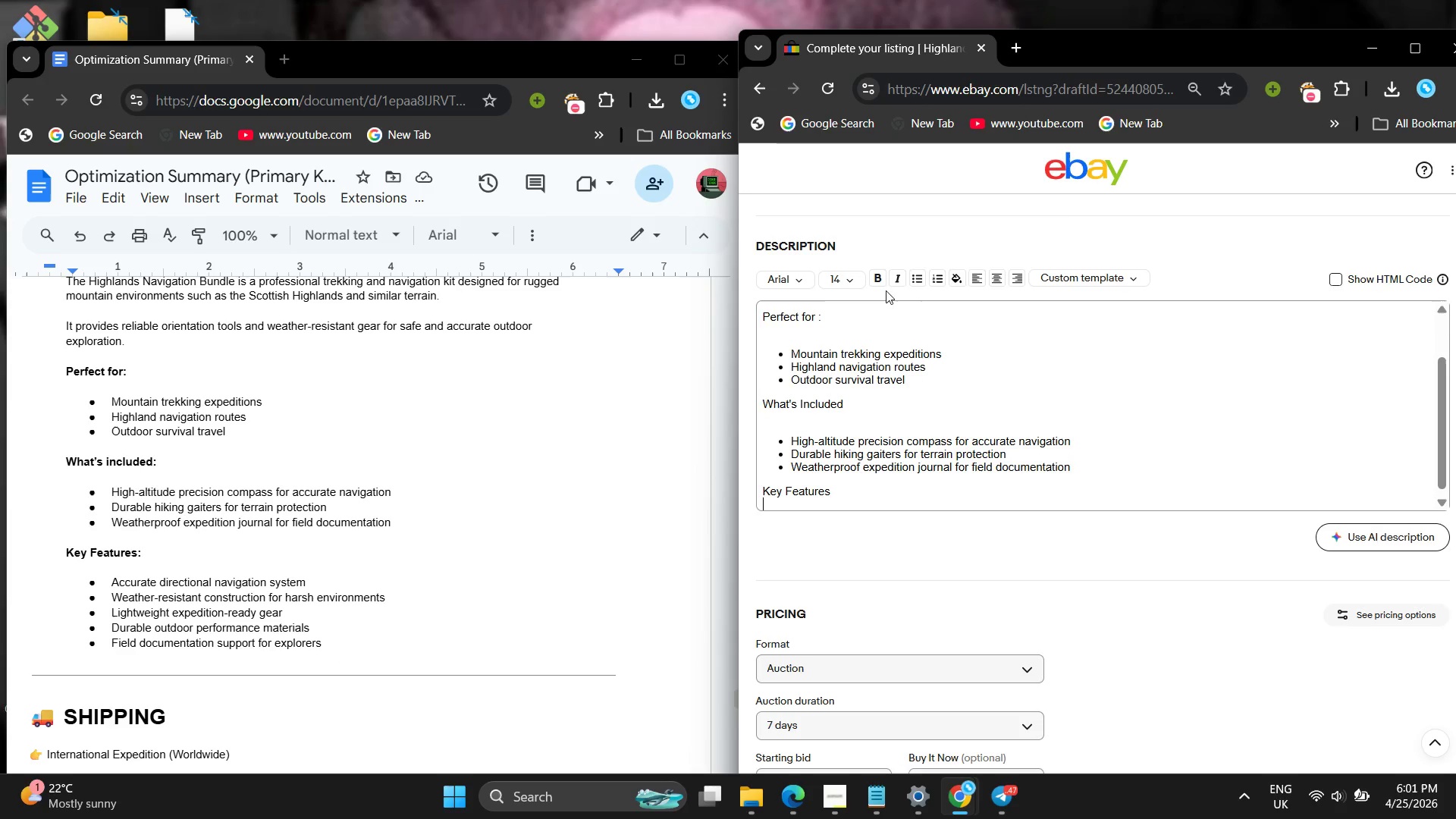 
left_click([911, 281])
 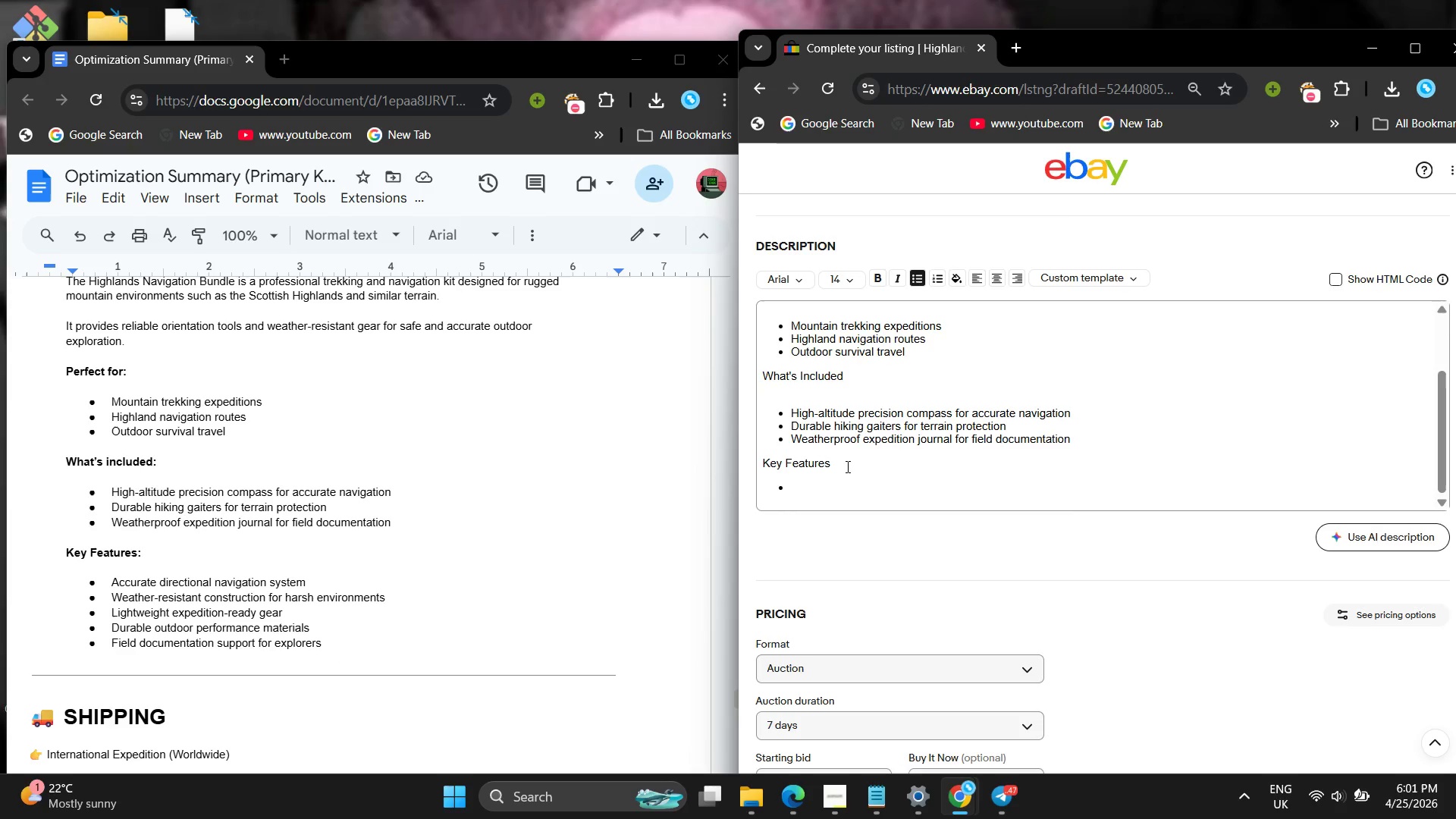 
left_click([823, 486])
 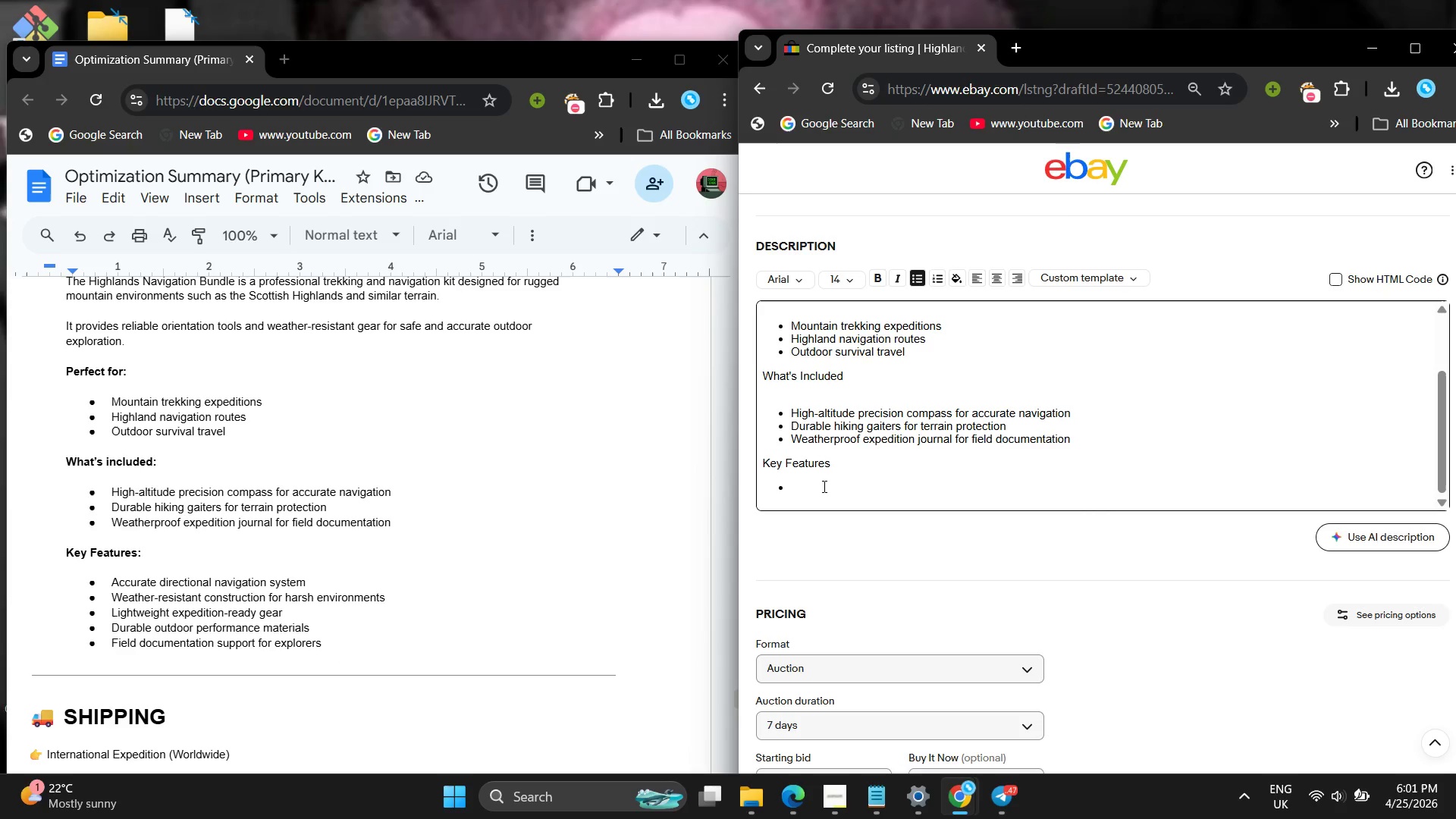 
type(accurate )
key(Backspace)
key(Backspace)
key(Backspace)
key(Backspace)
key(Backspace)
key(Backspace)
key(Backspace)
key(Backspace)
key(Backspace)
type(Accurate directional navigation syystem)
key(Backspace)
key(Backspace)
key(Backspace)
key(Backspace)
key(Backspace)
type(stem)
 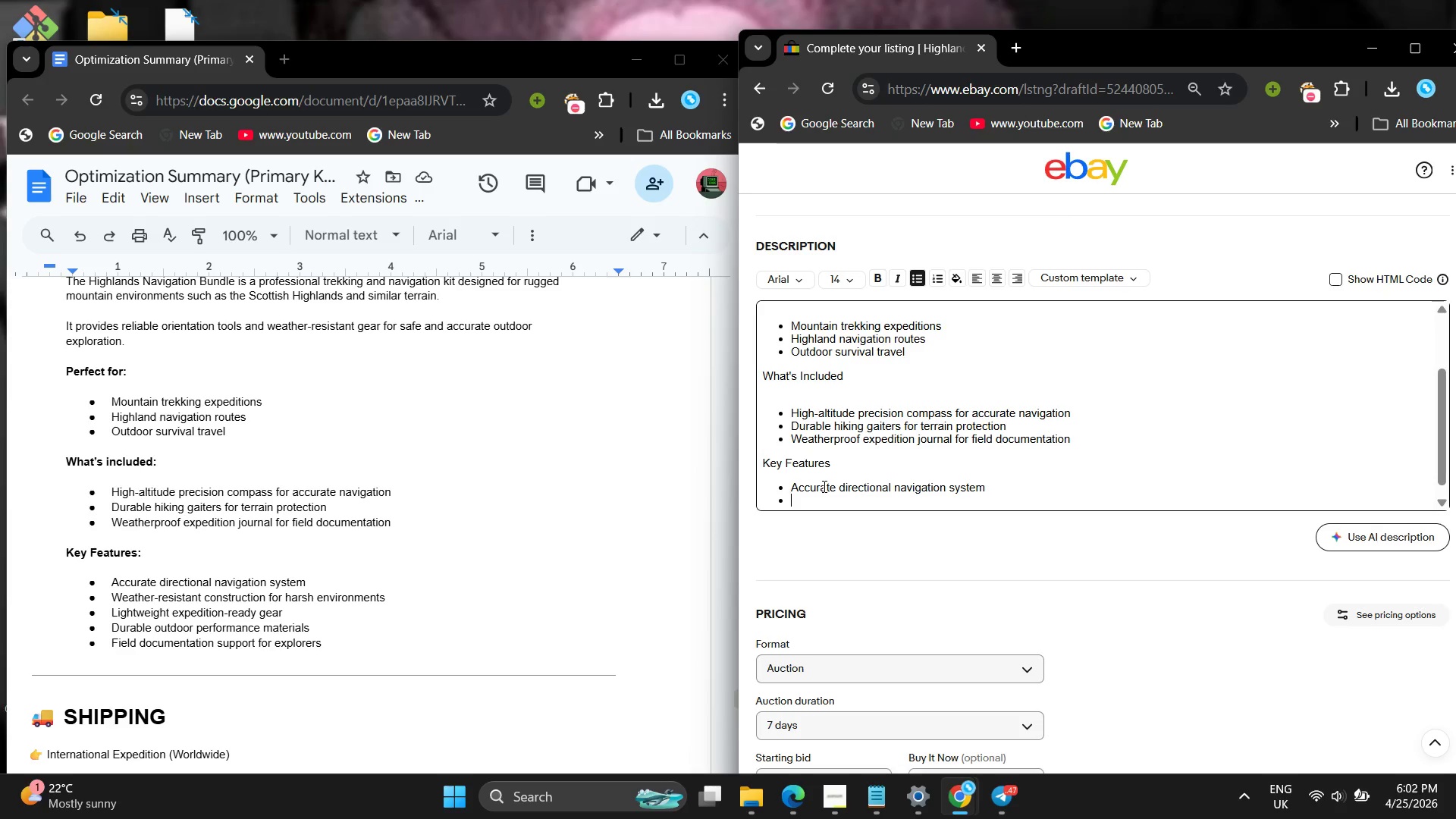 
key(Enter)
 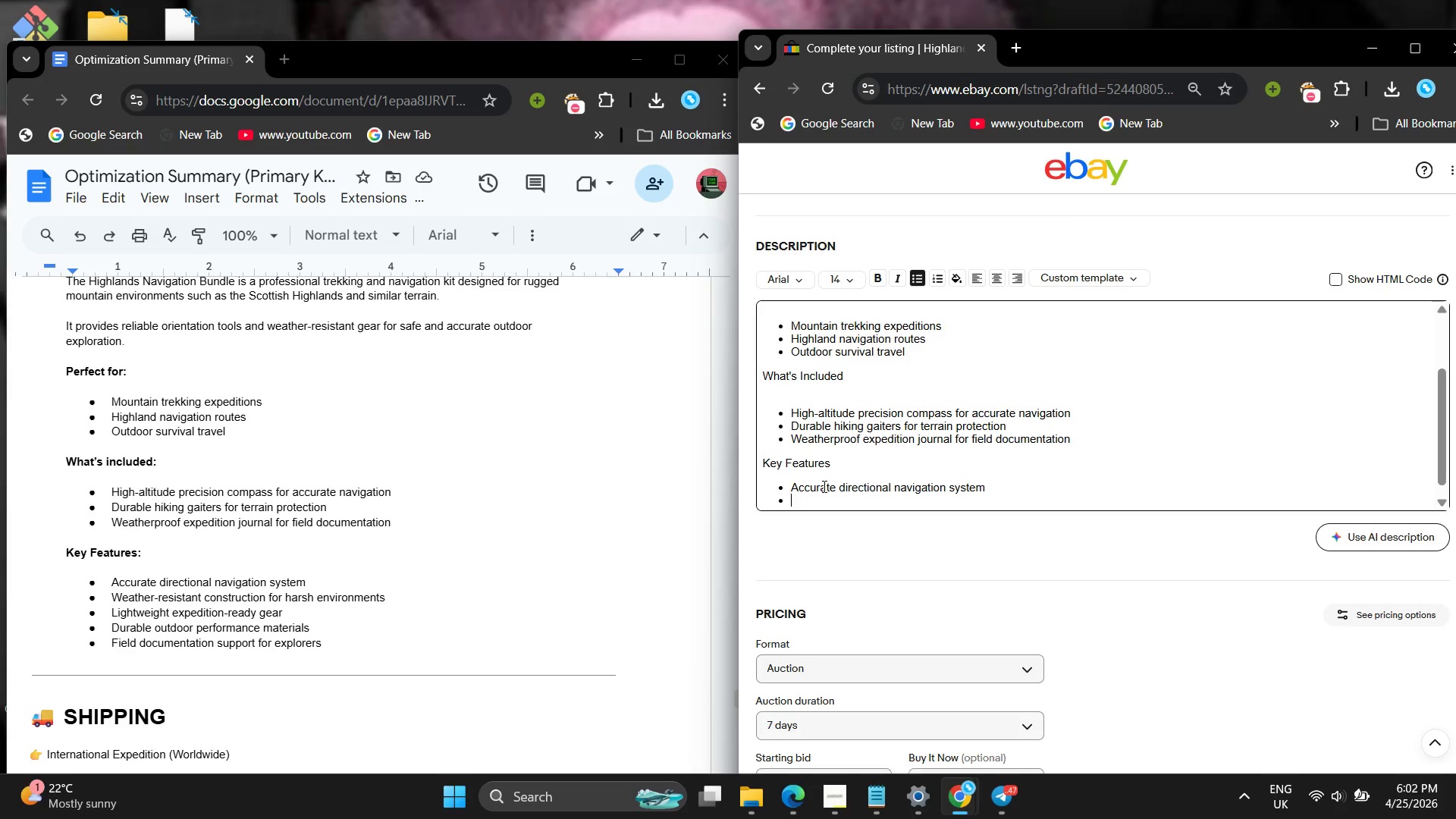 
type(Weather-resistant construction for harsh evir)
key(Backspace)
key(Backspace)
key(Backspace)
type(nvironments)
 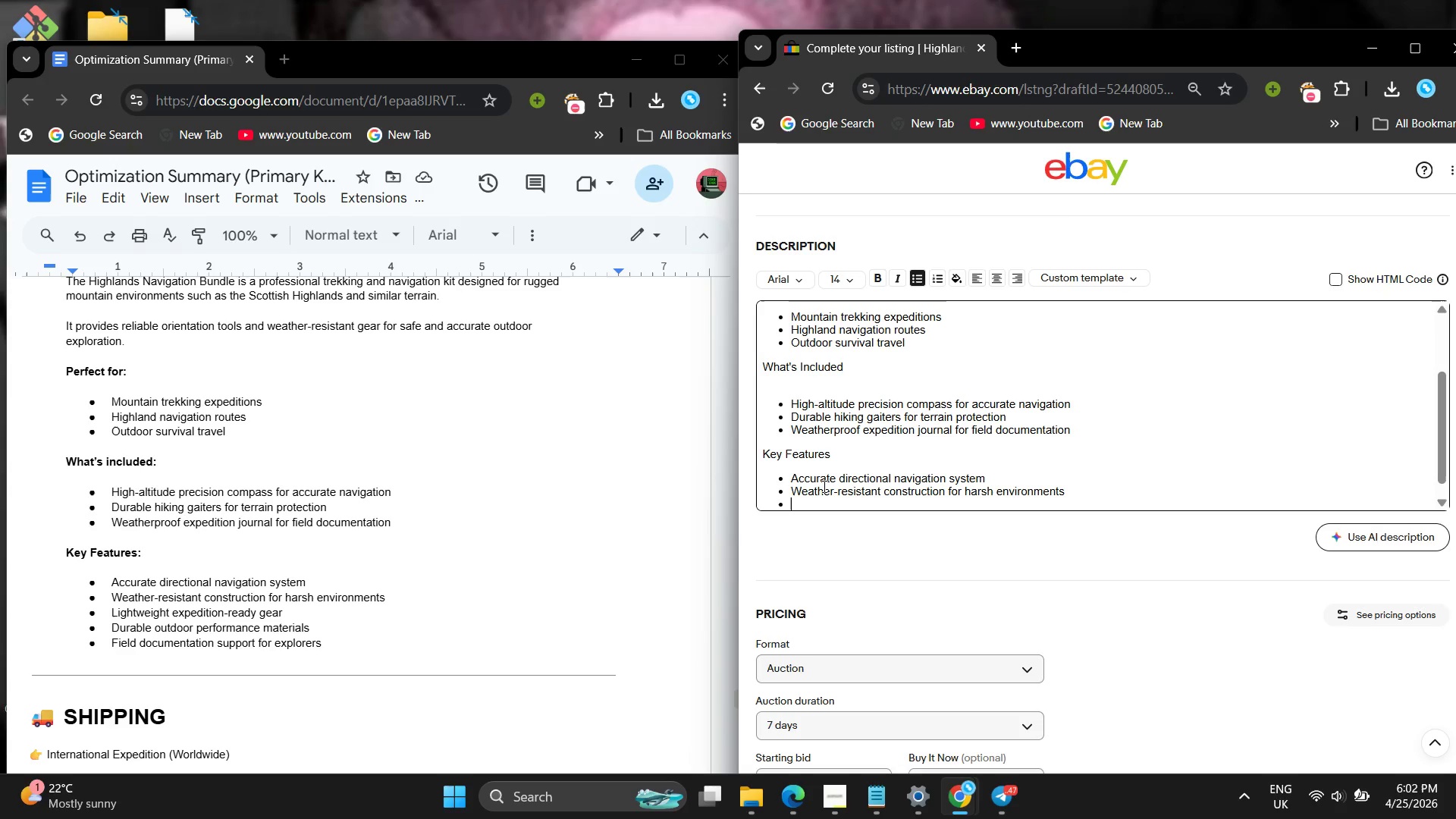 
key(Enter)
 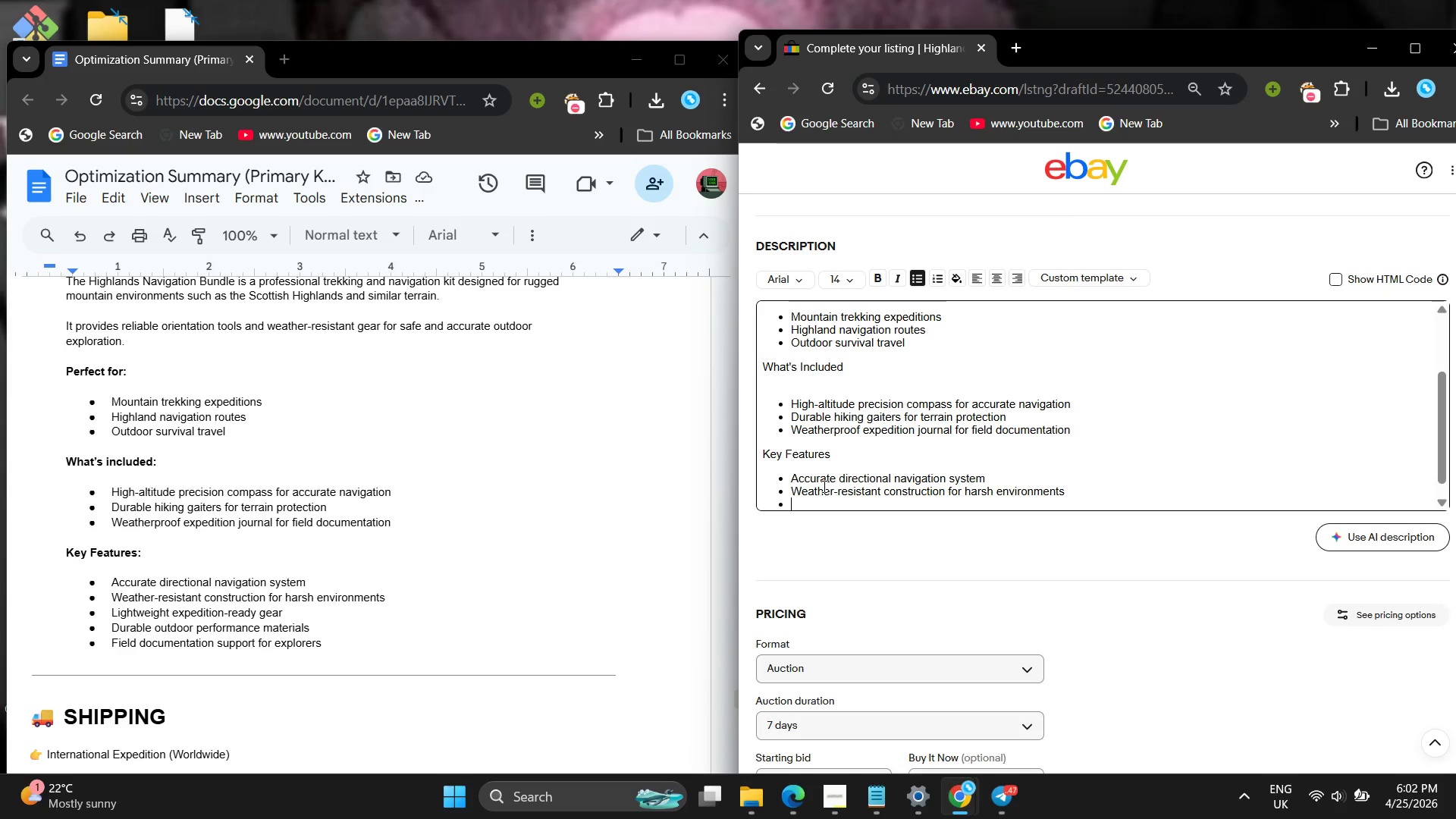 
type(Lightweight expedition-ready gear)
 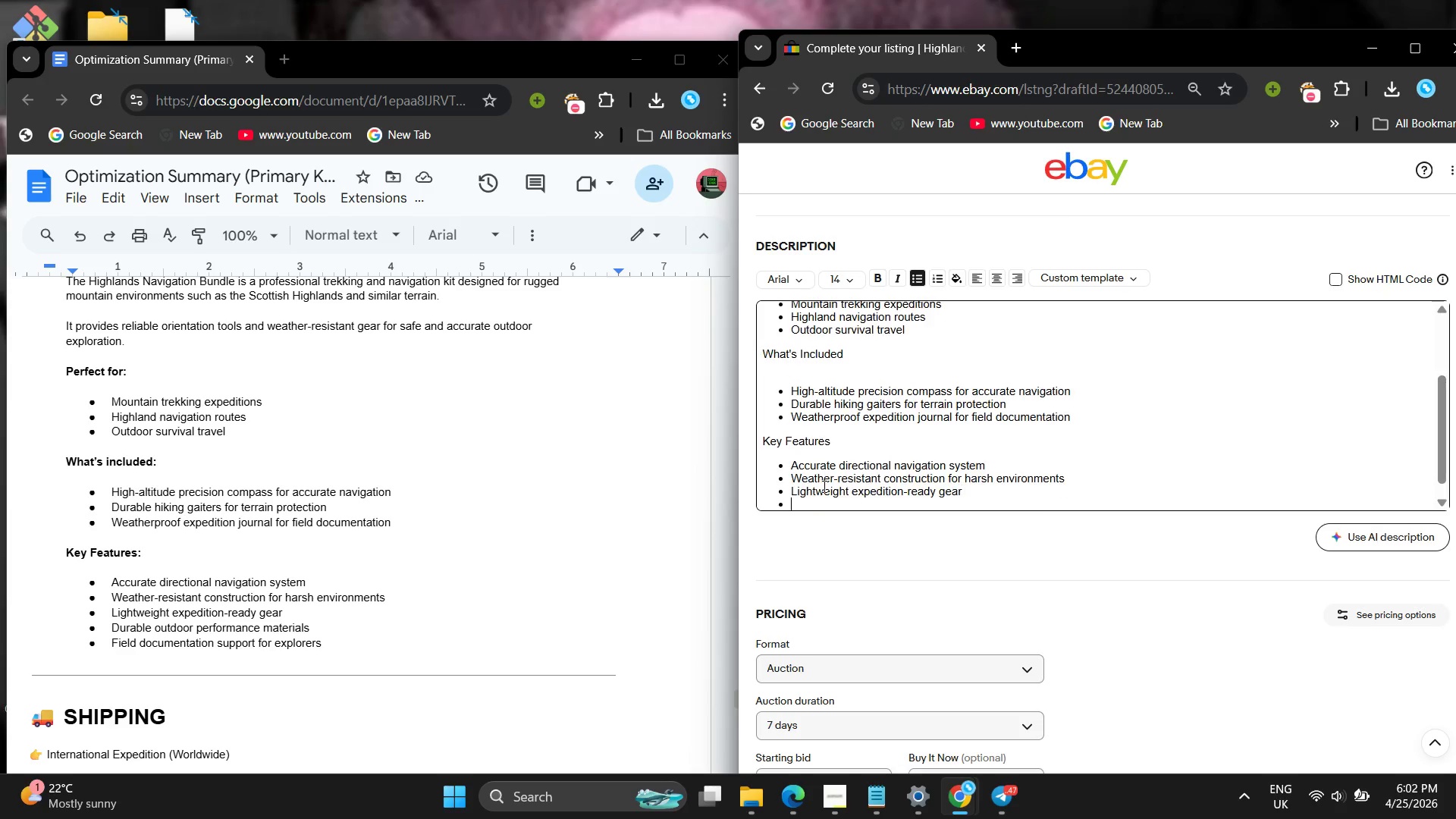 
key(Enter)
 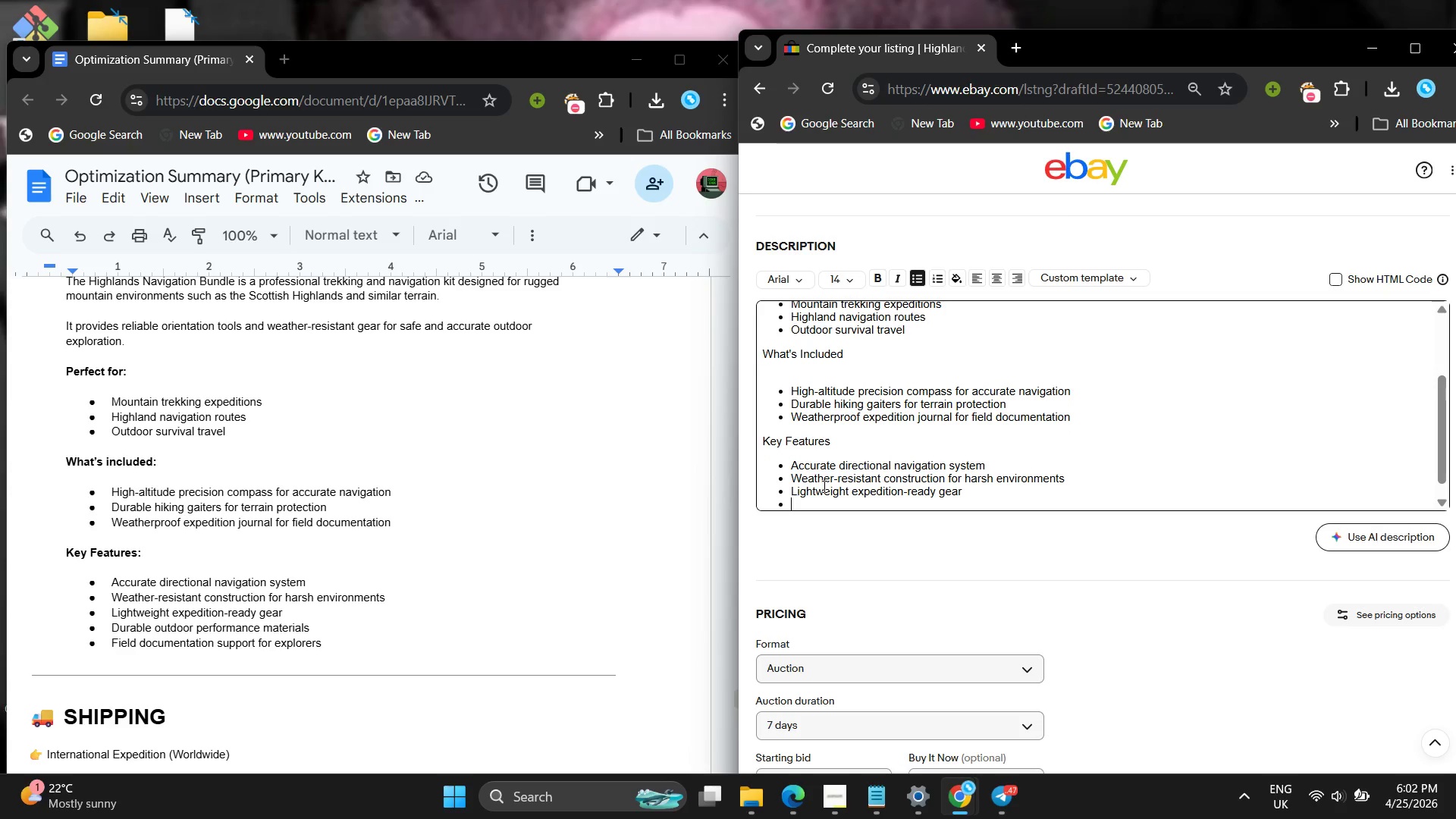 
type(Durab;e outdoor perfromac)
key(Backspace)
type(nce )
 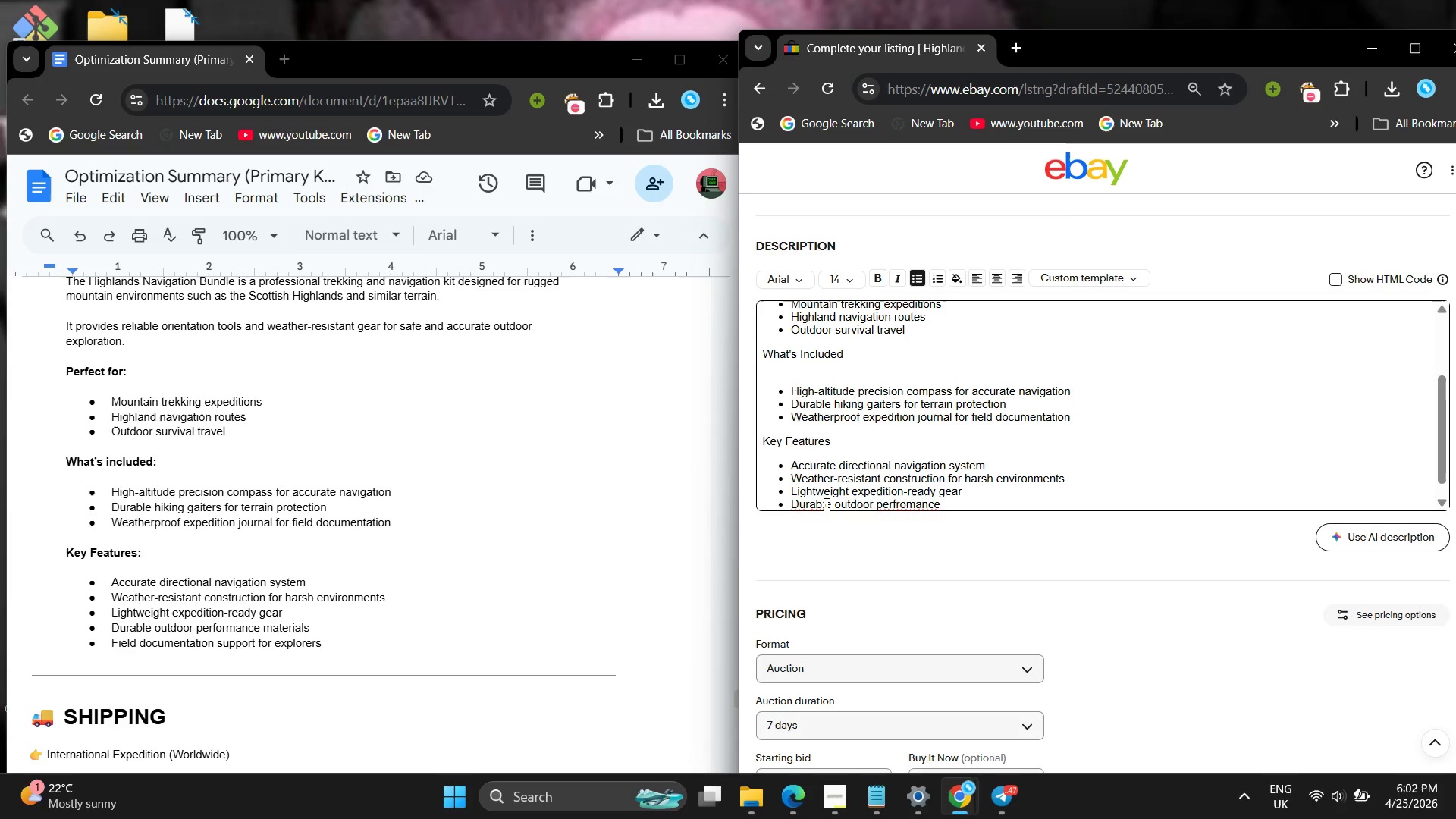 
left_click([826, 504])
 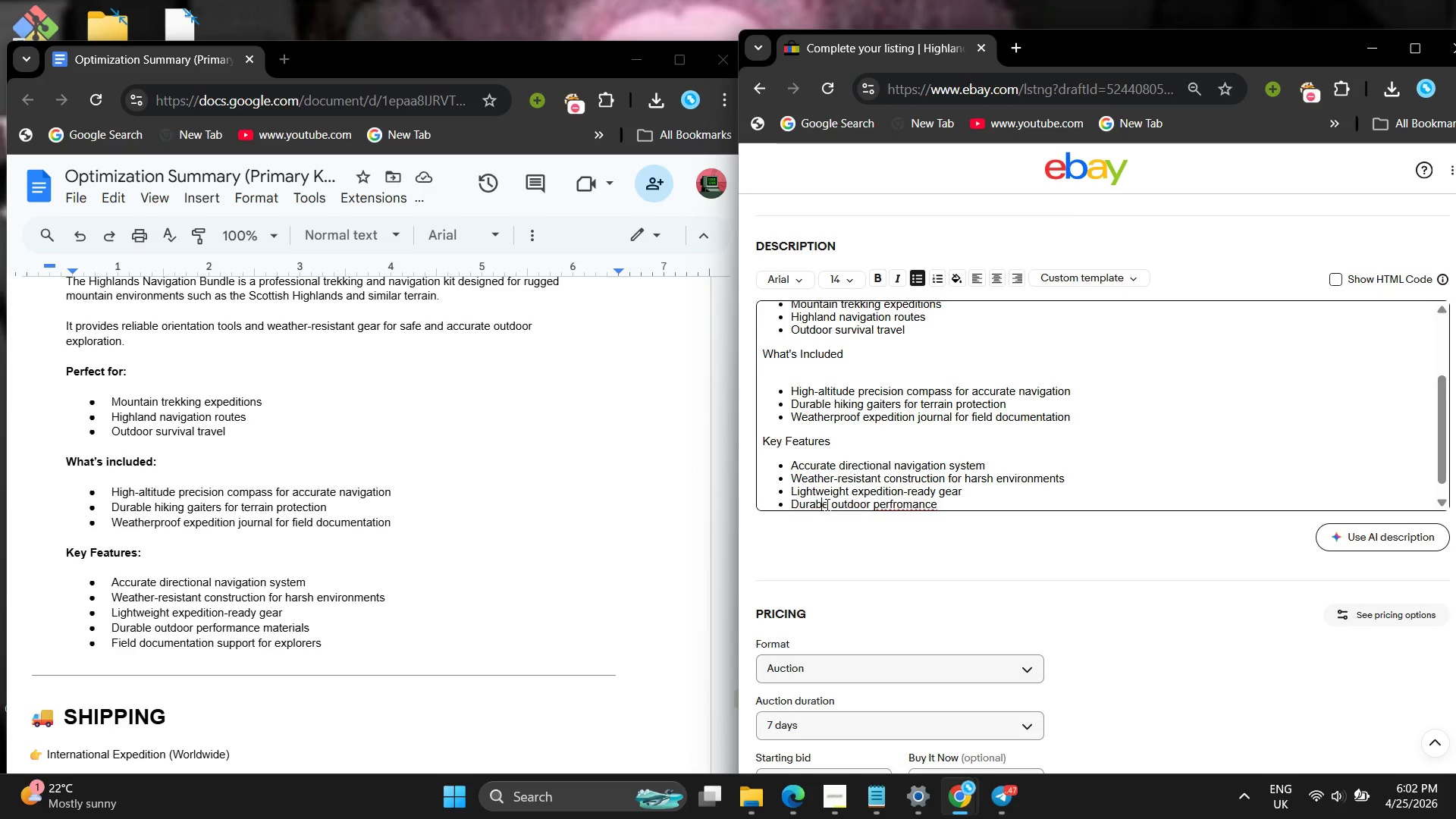 
key(Backspace)
 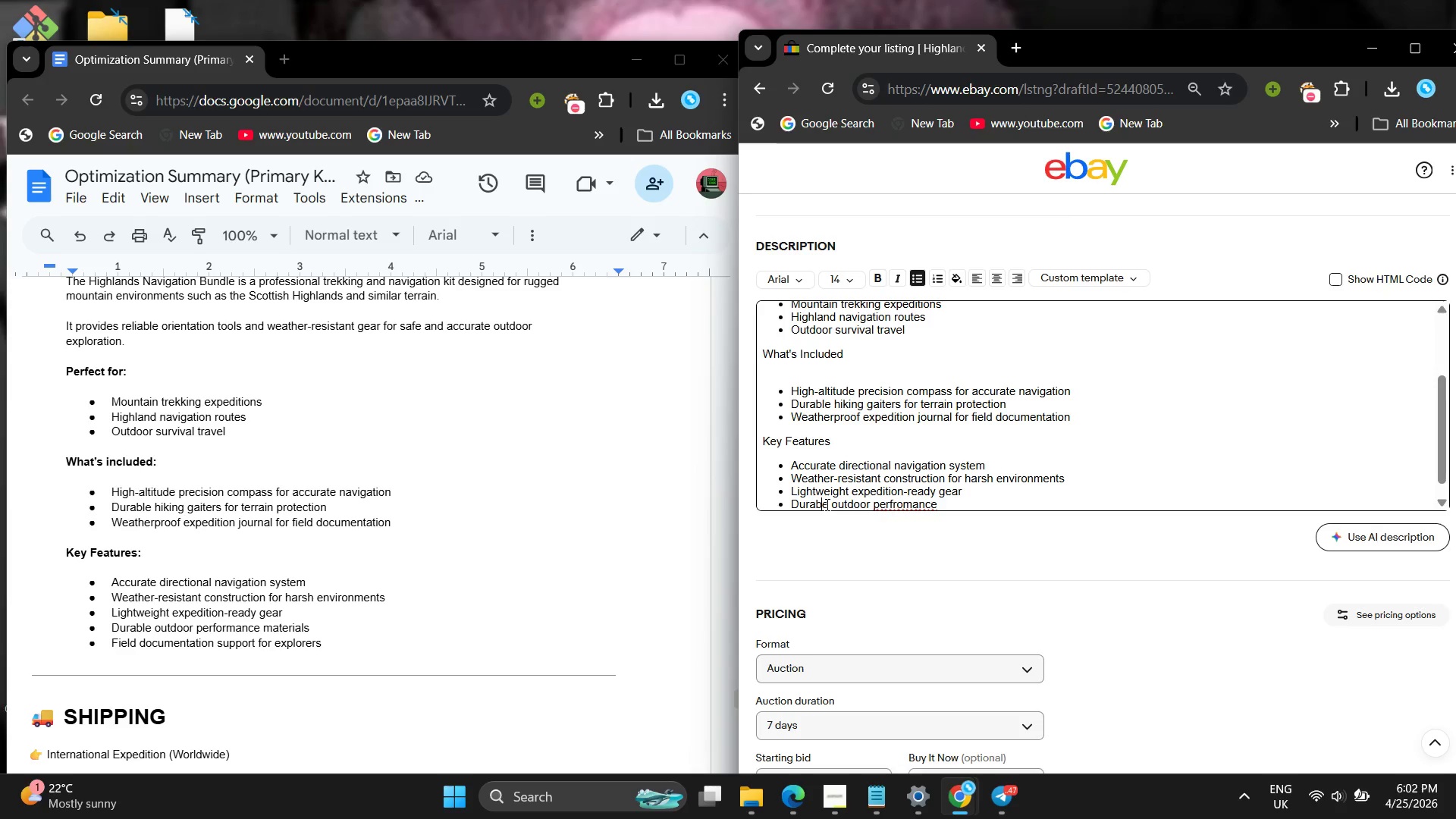 
key(L)
 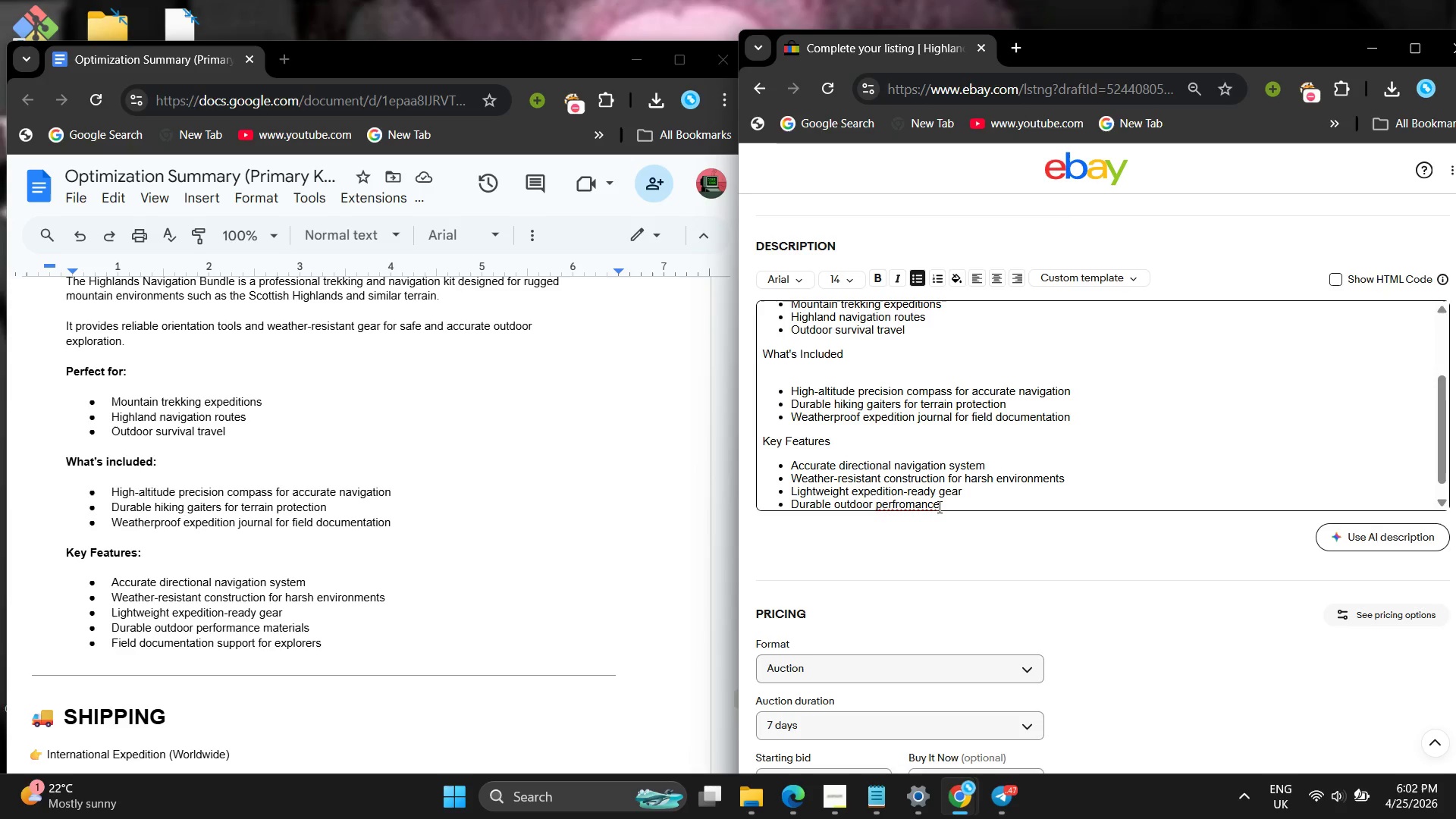 
left_click([938, 507])
 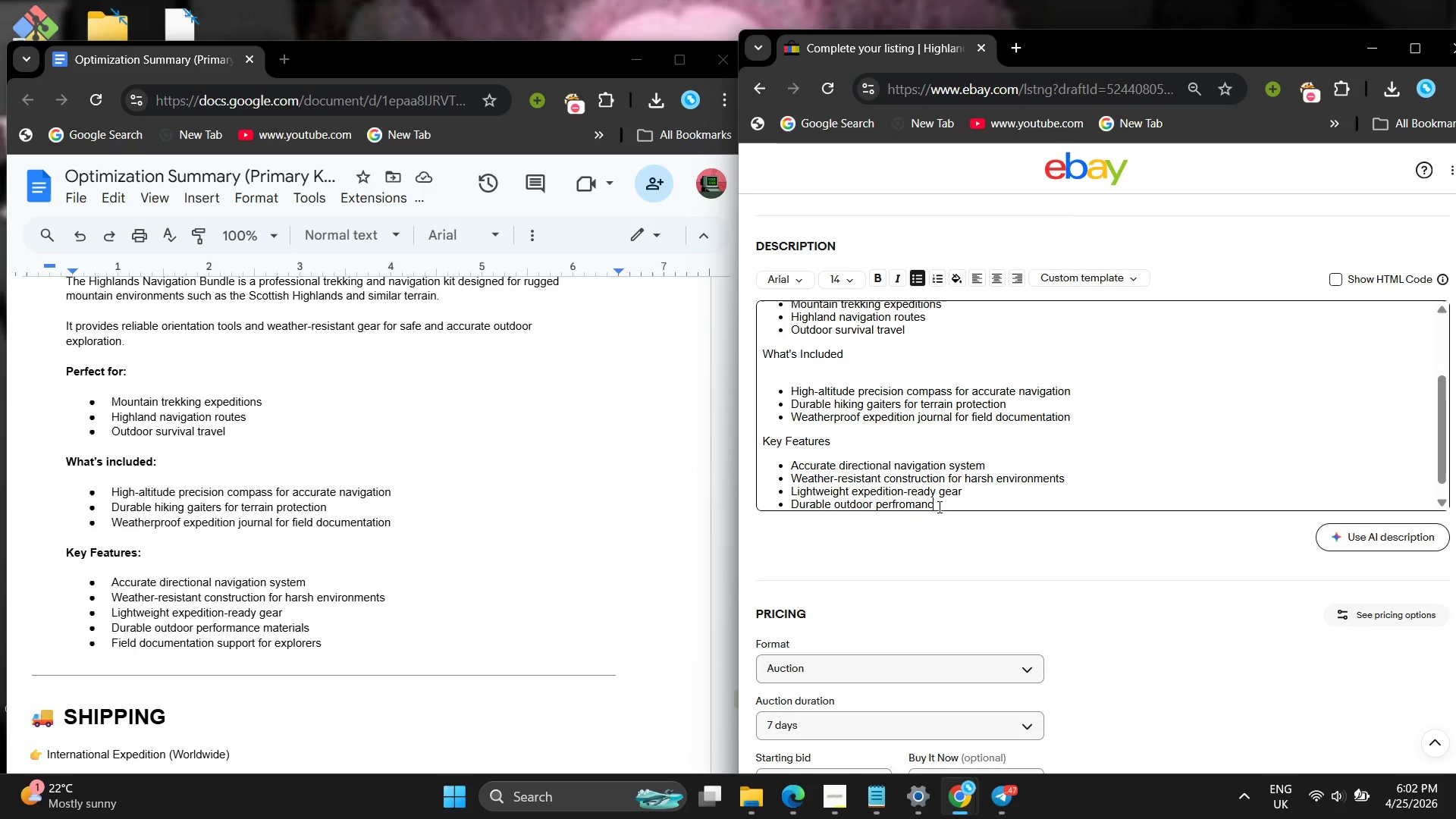 
key(Backspace)
key(Backspace)
key(Backspace)
key(Backspace)
key(Backspace)
key(Backspace)
key(Backspace)
type(ormance materials )
 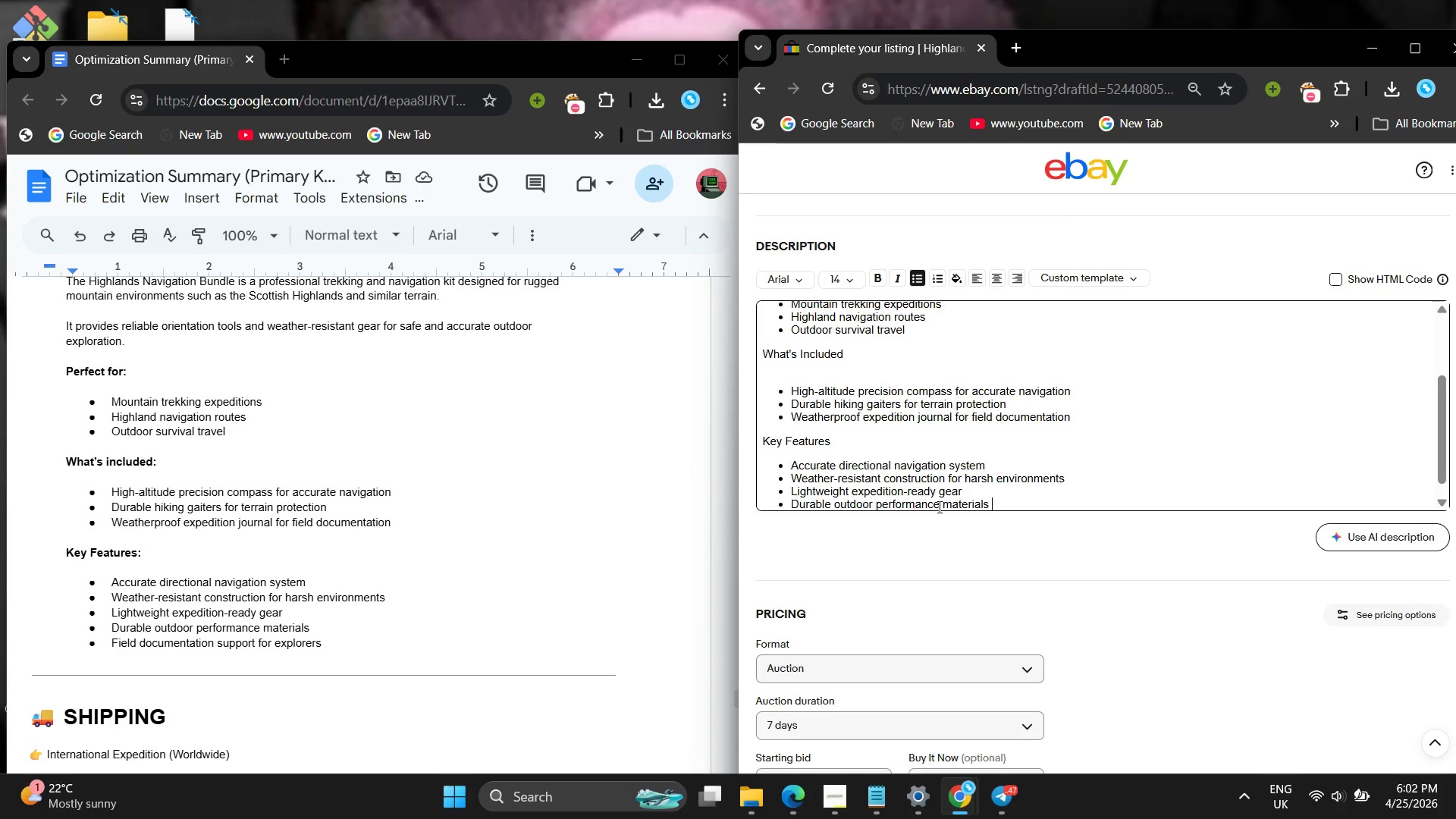 
key(Enter)
 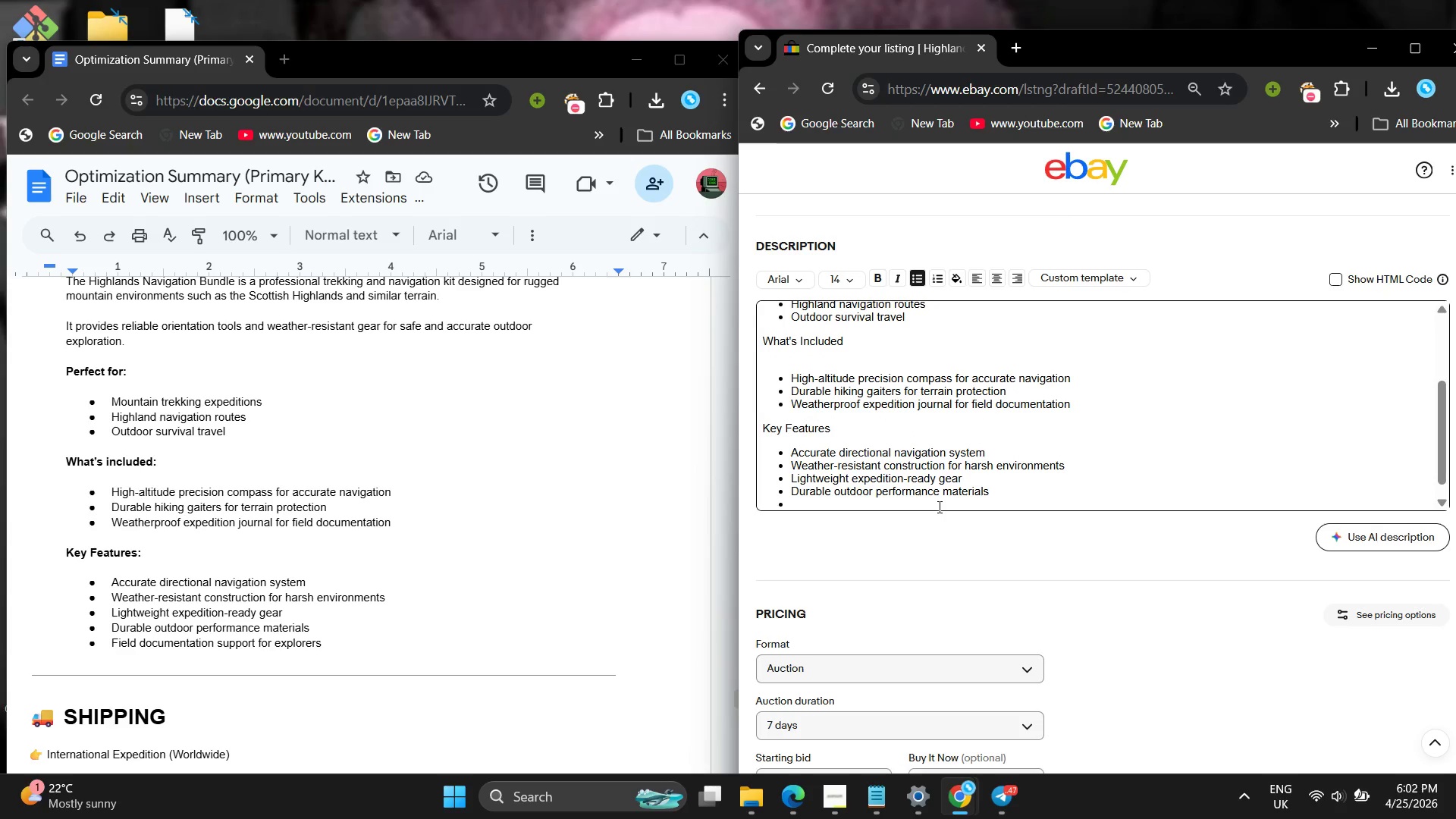 
type(Field documentation dupport for explorer s)
 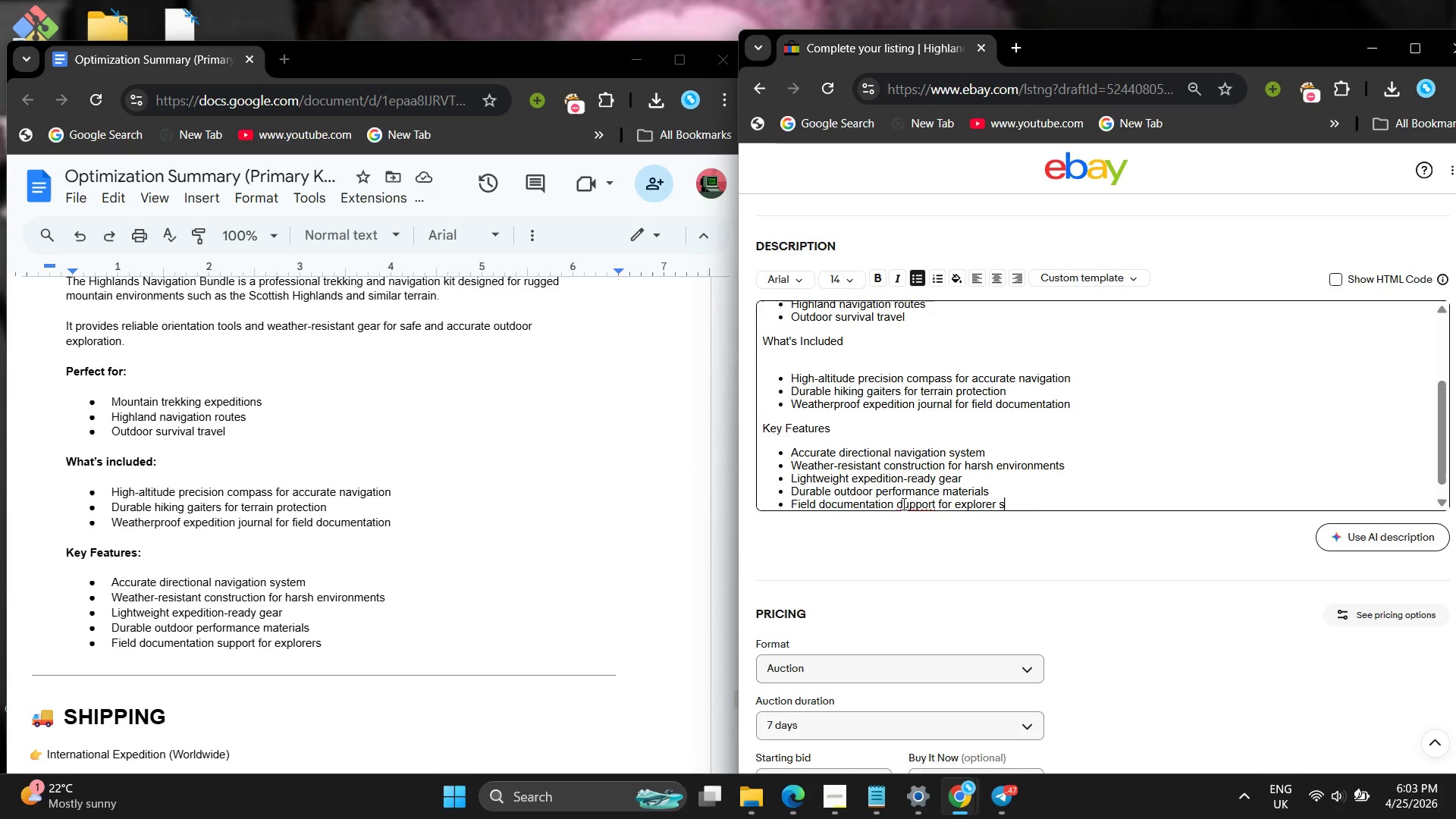 
left_click([904, 505])
 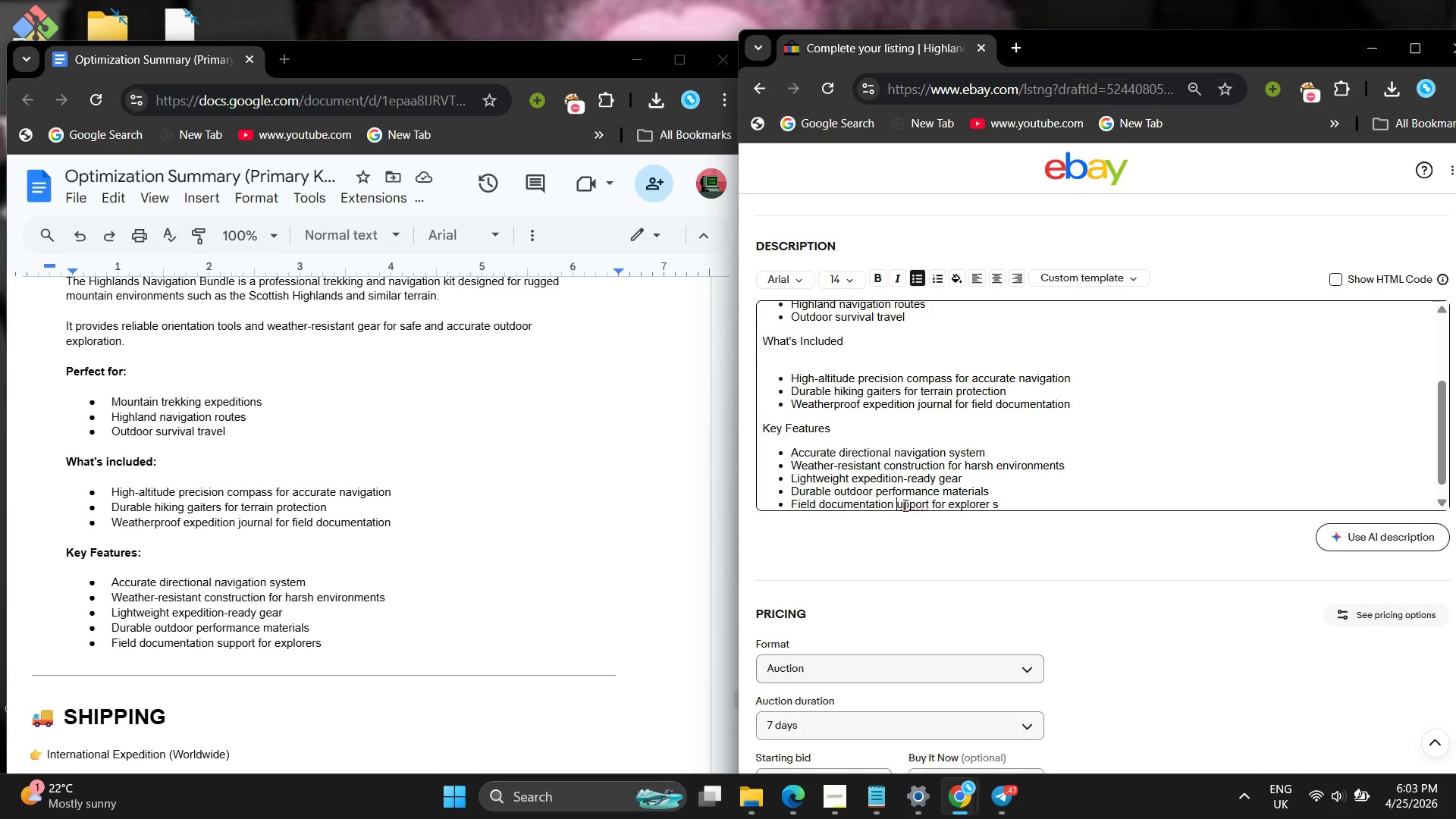 
key(Backspace)
 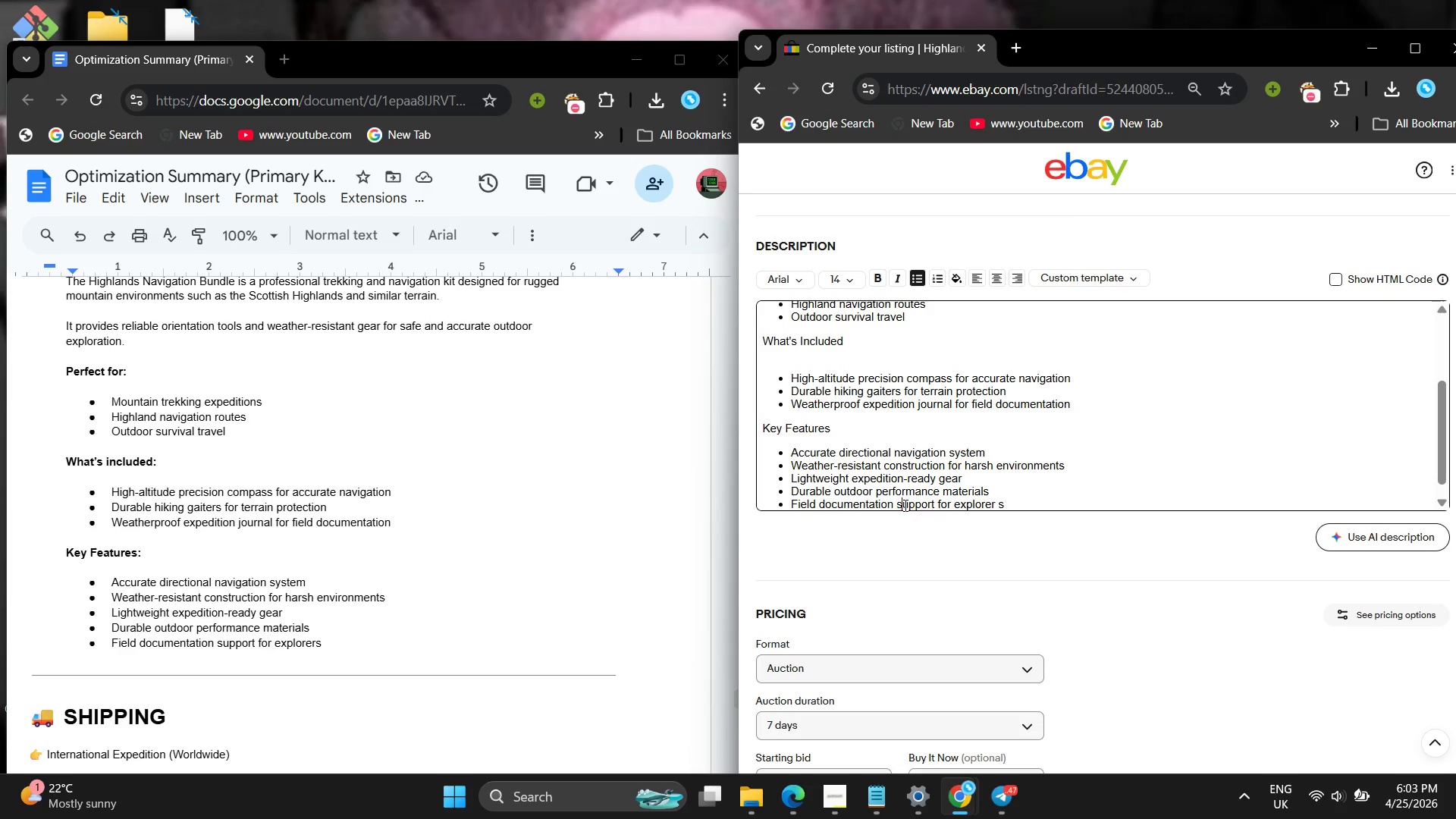 
key(S)
 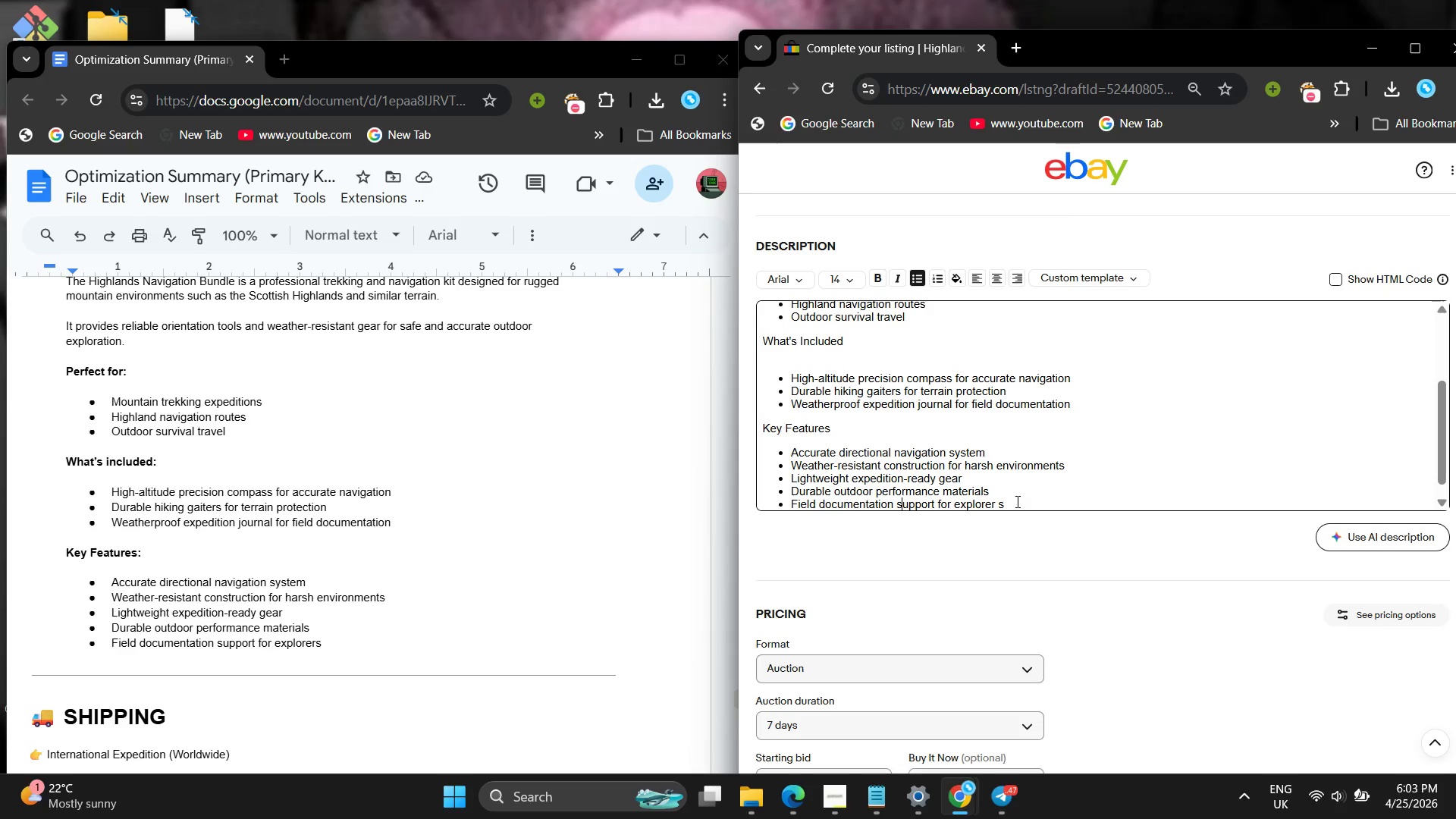 
left_click([1016, 501])
 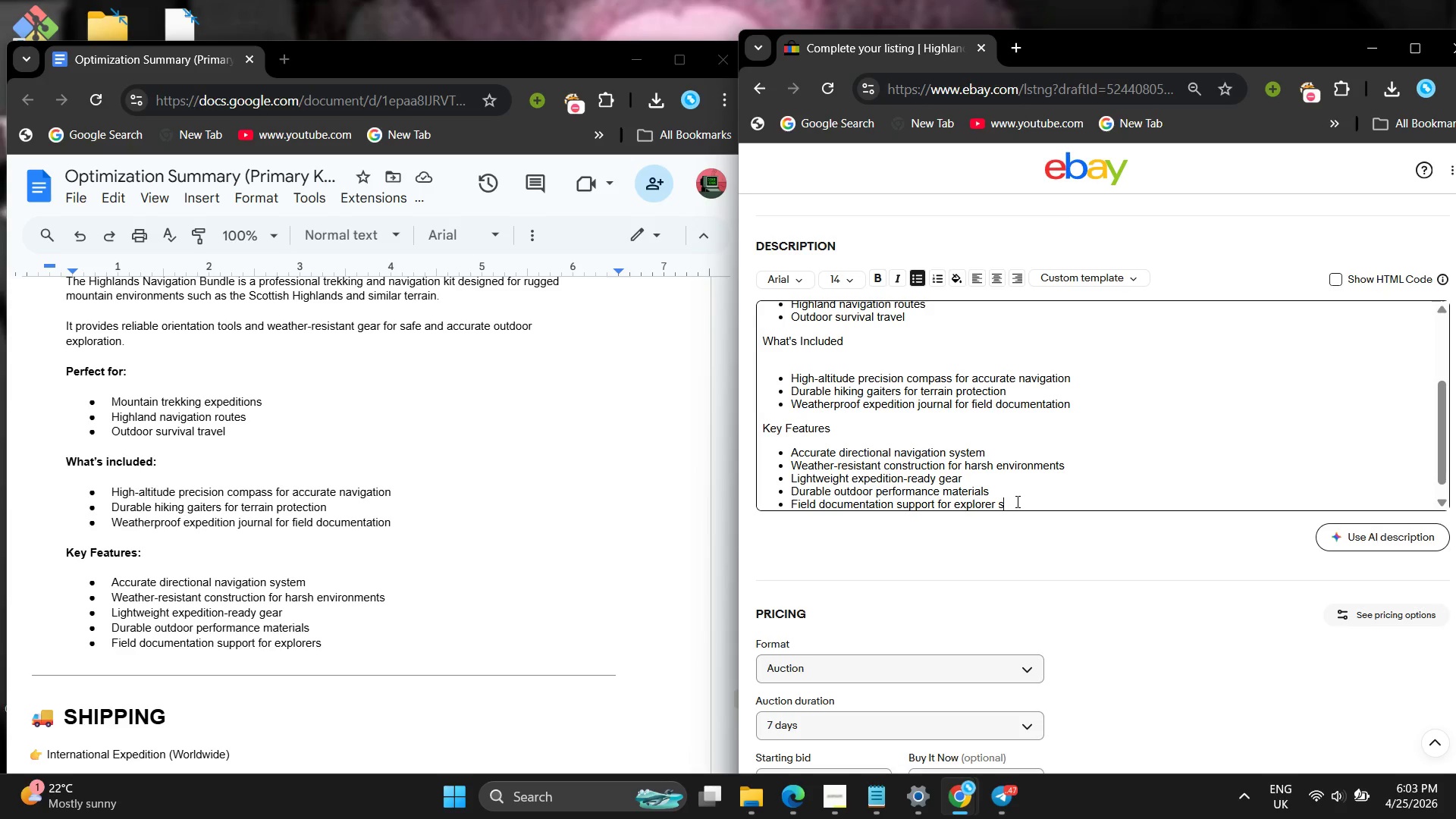 
key(Backspace)
 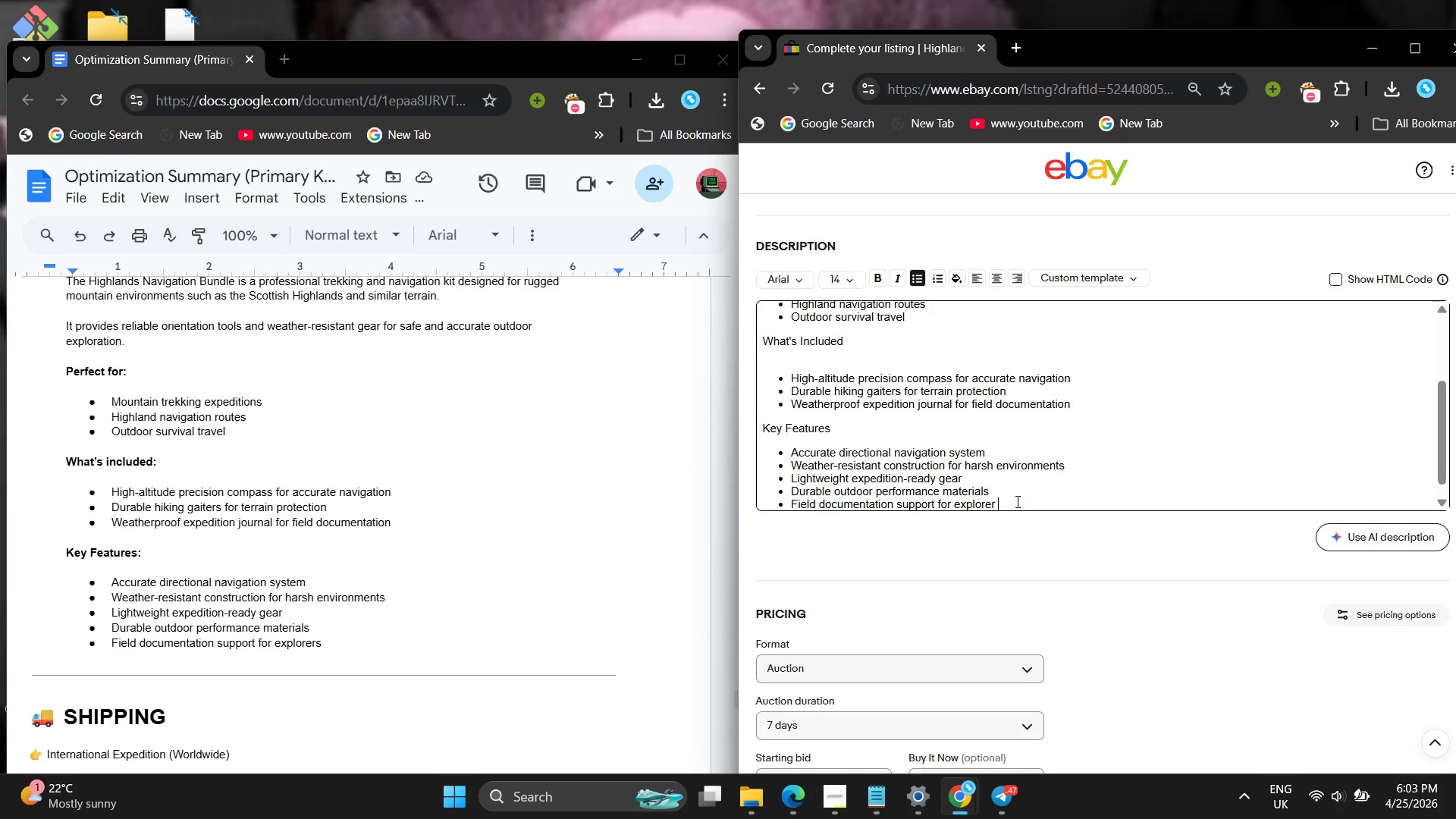 
key(Backspace)
 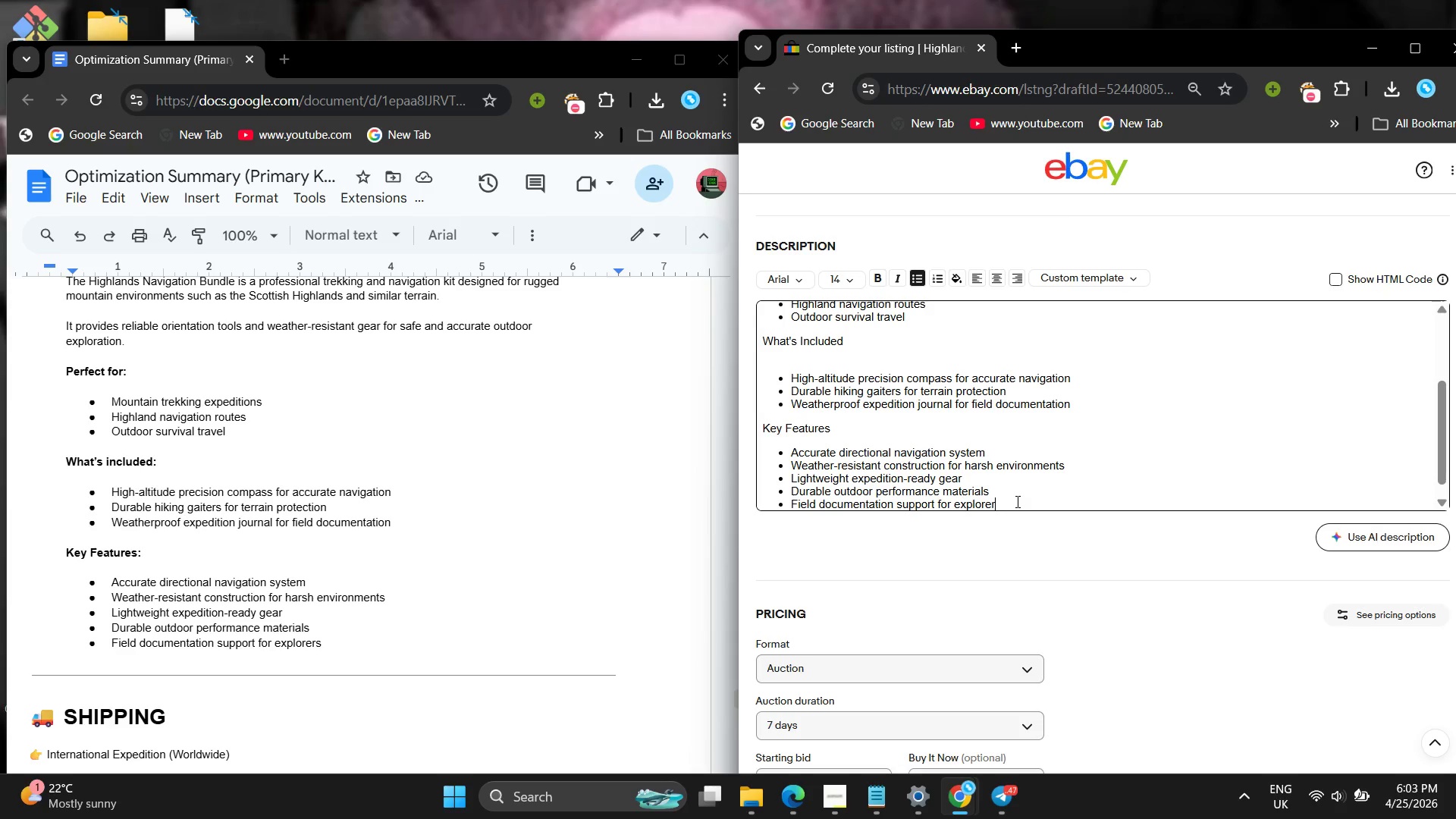 
key(Backspace)
 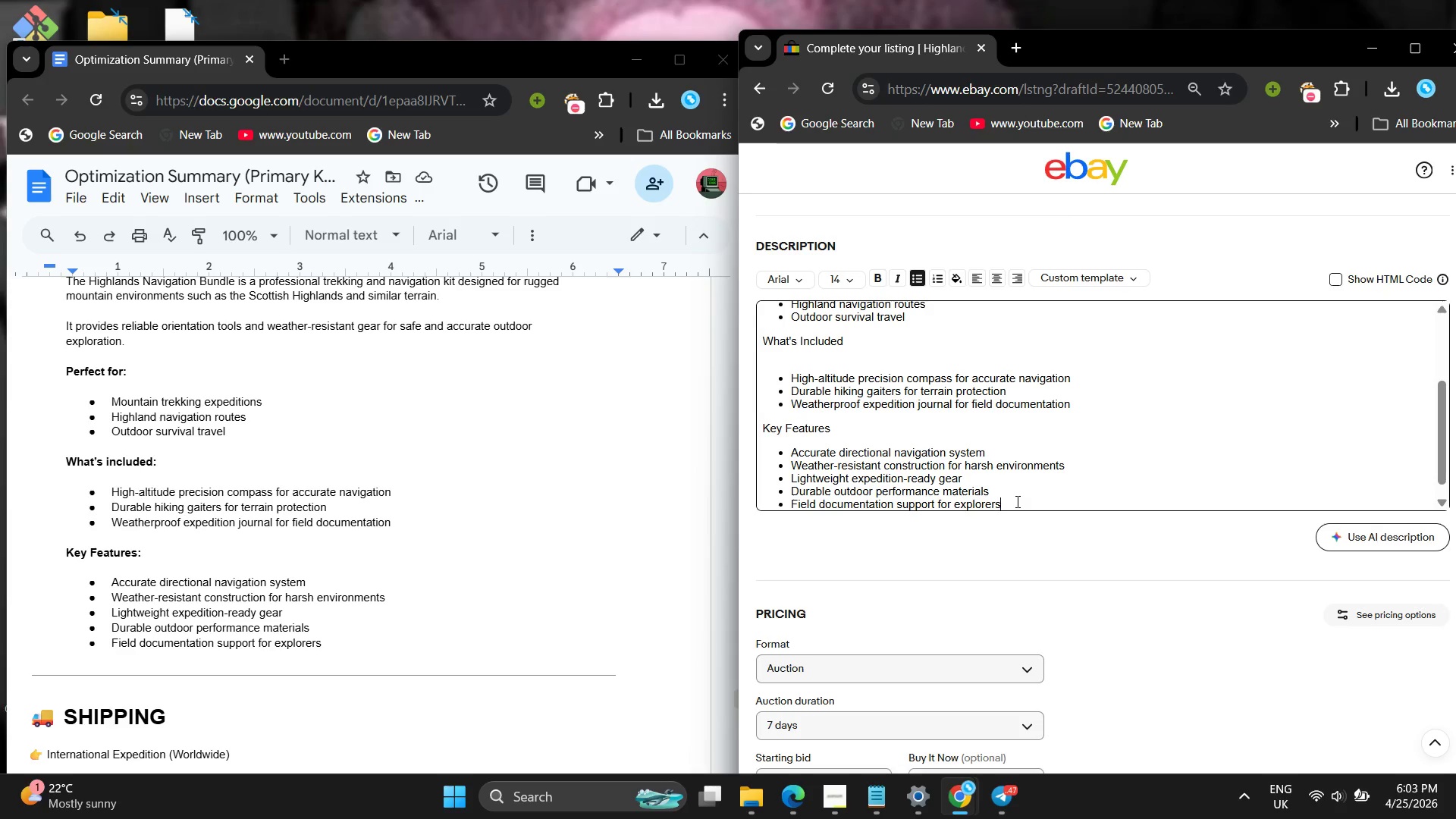 
key(S)
 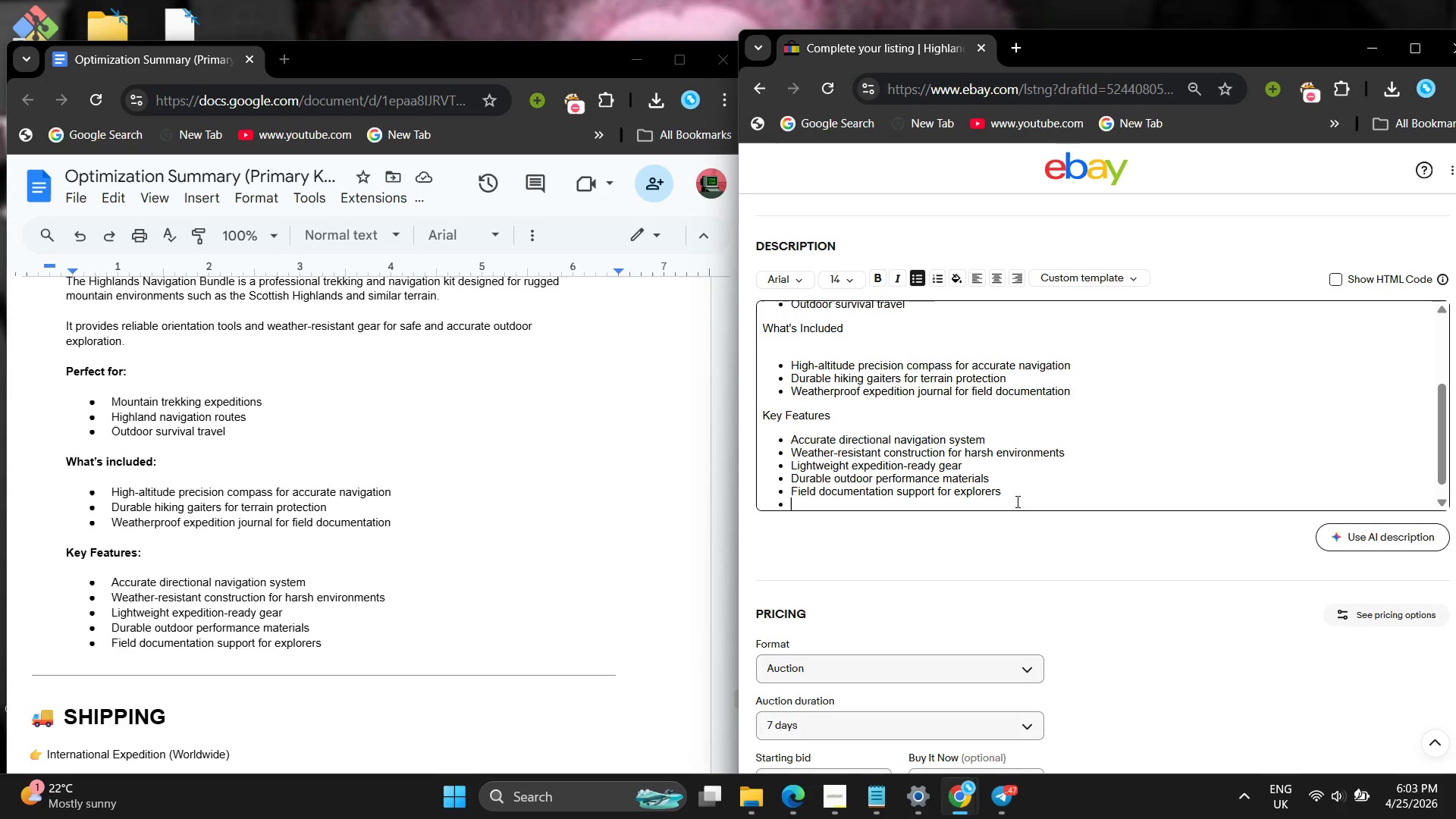 
key(Enter)
 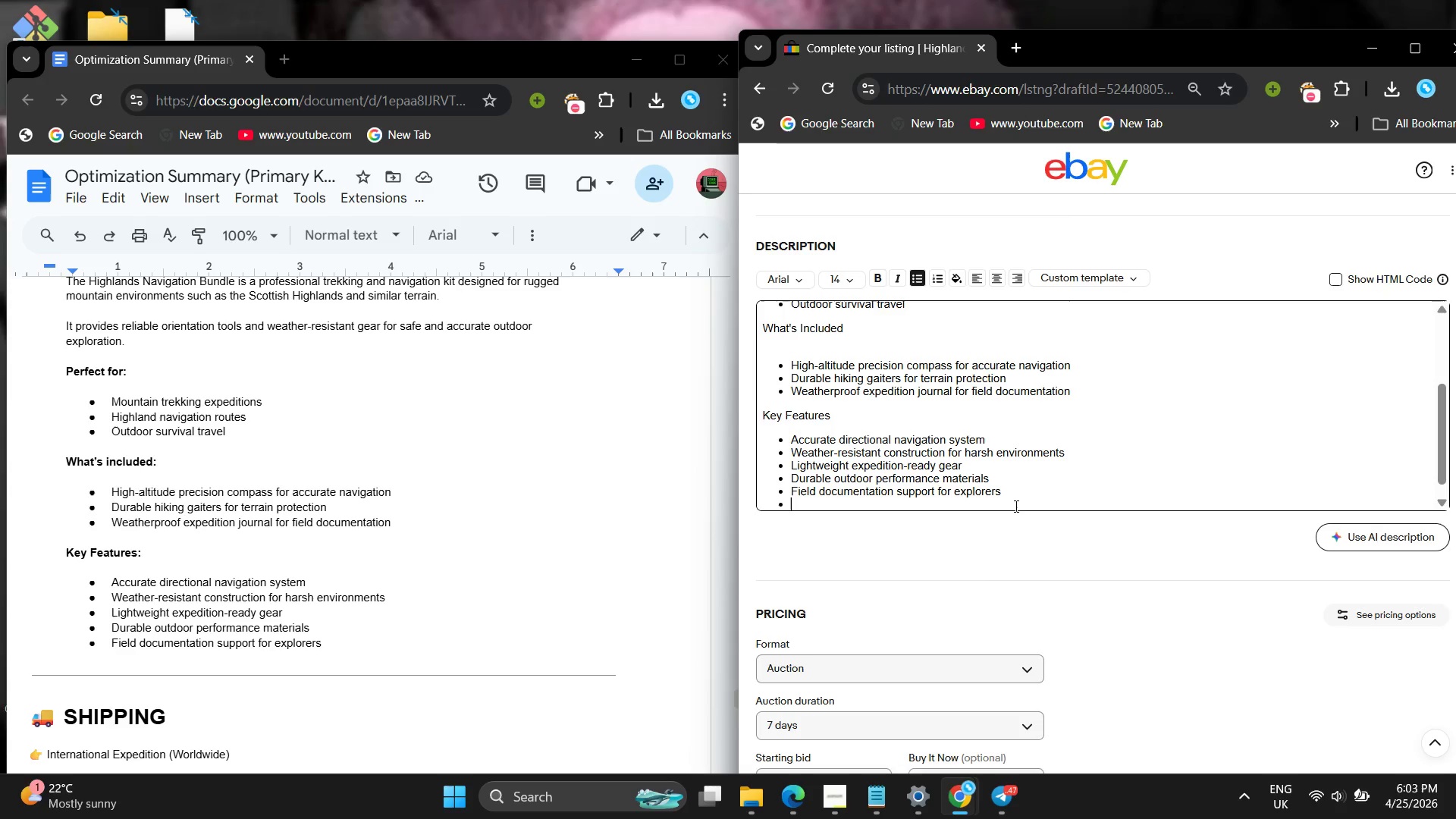 
left_click([835, 795])